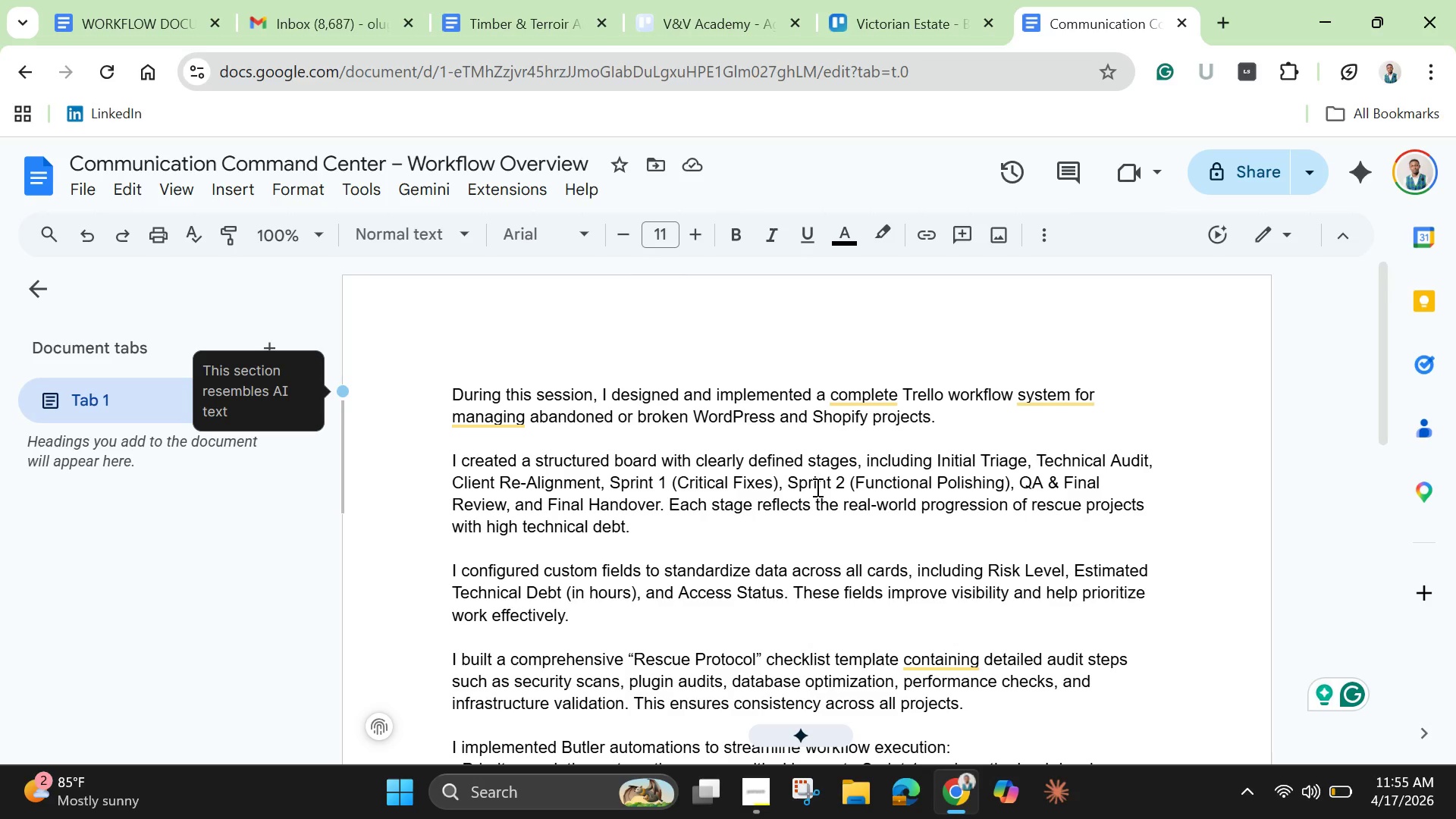 
key(Control+A)
 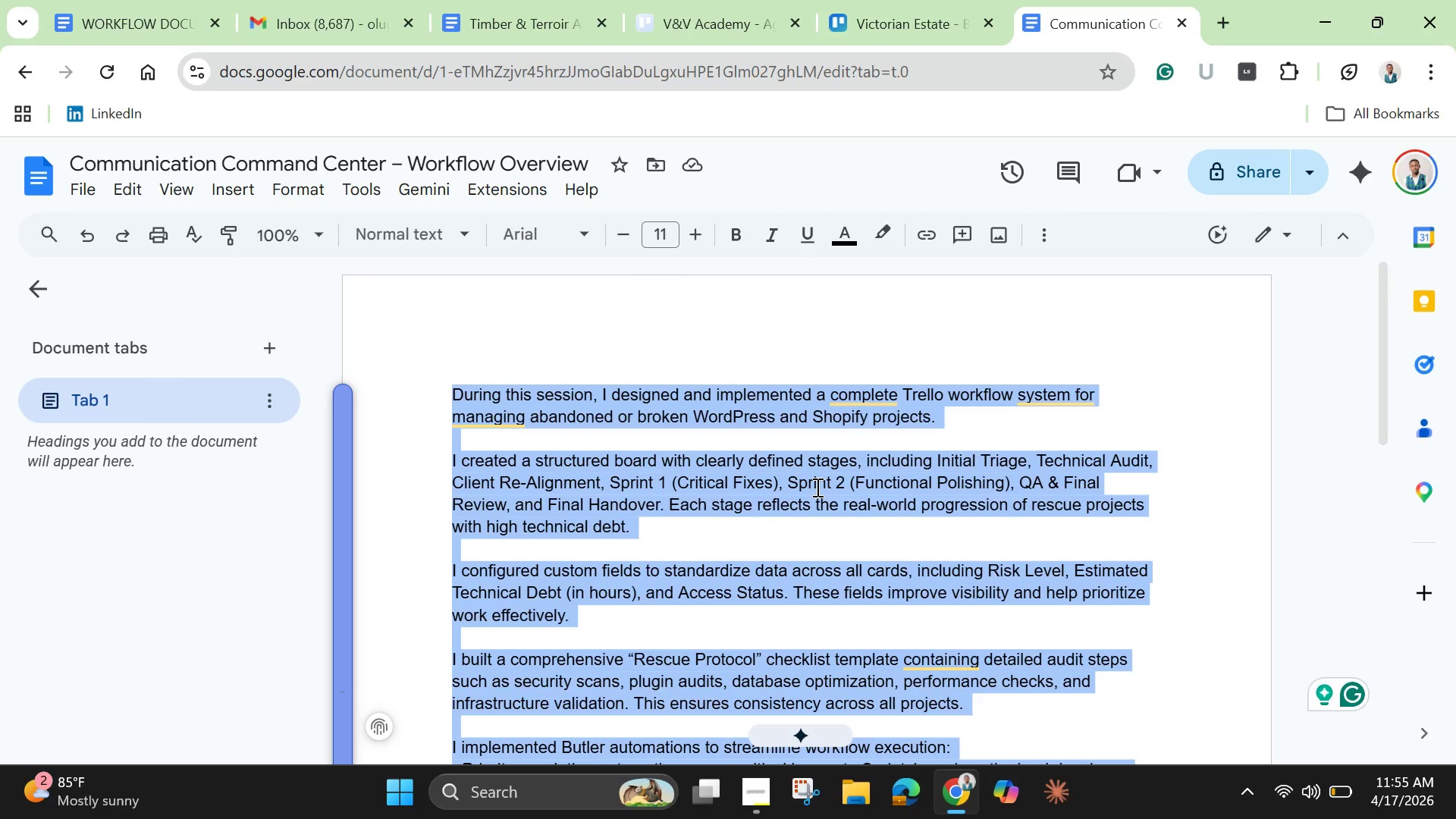 
key(Backspace)
 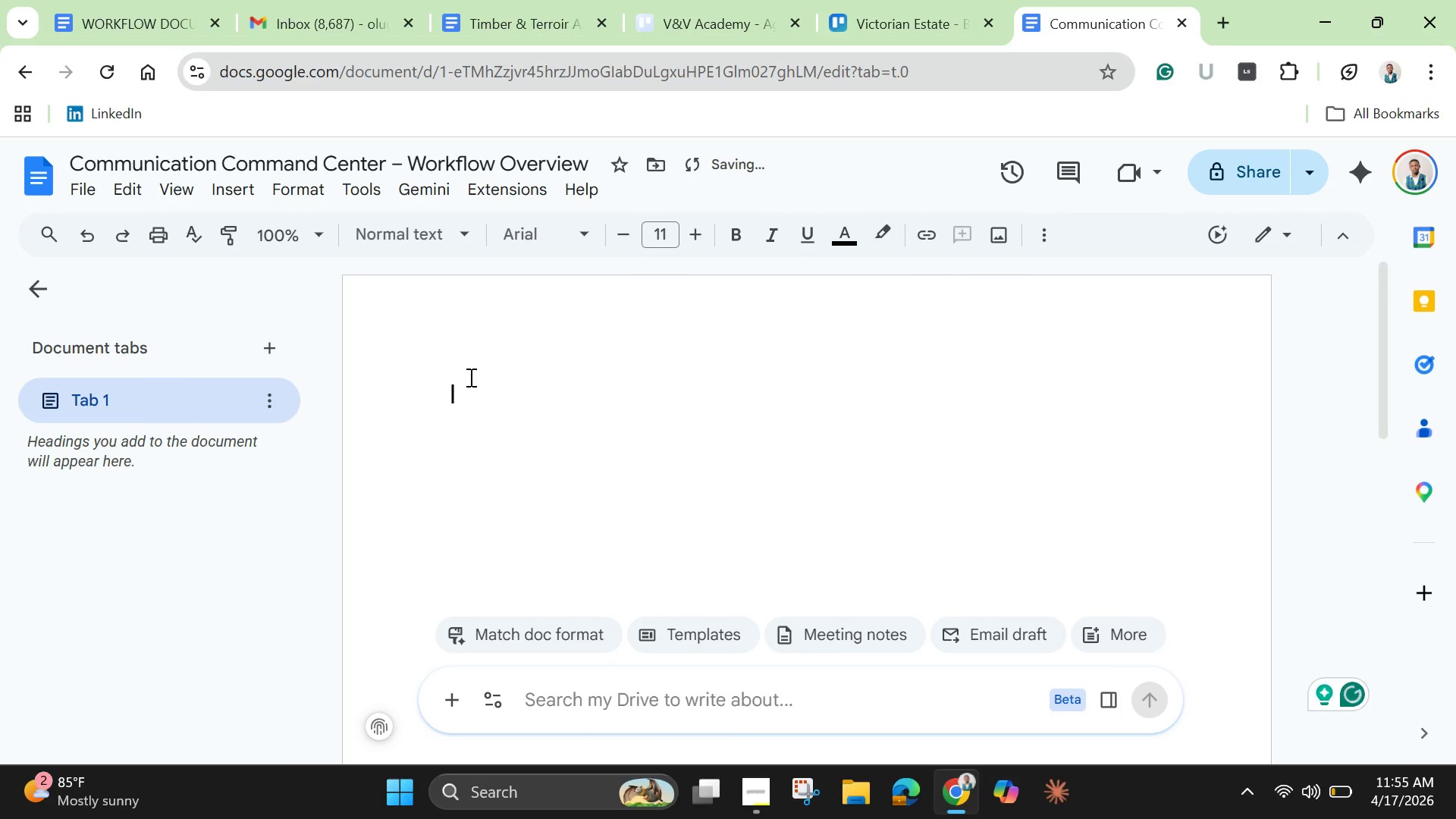 
right_click([457, 393])
 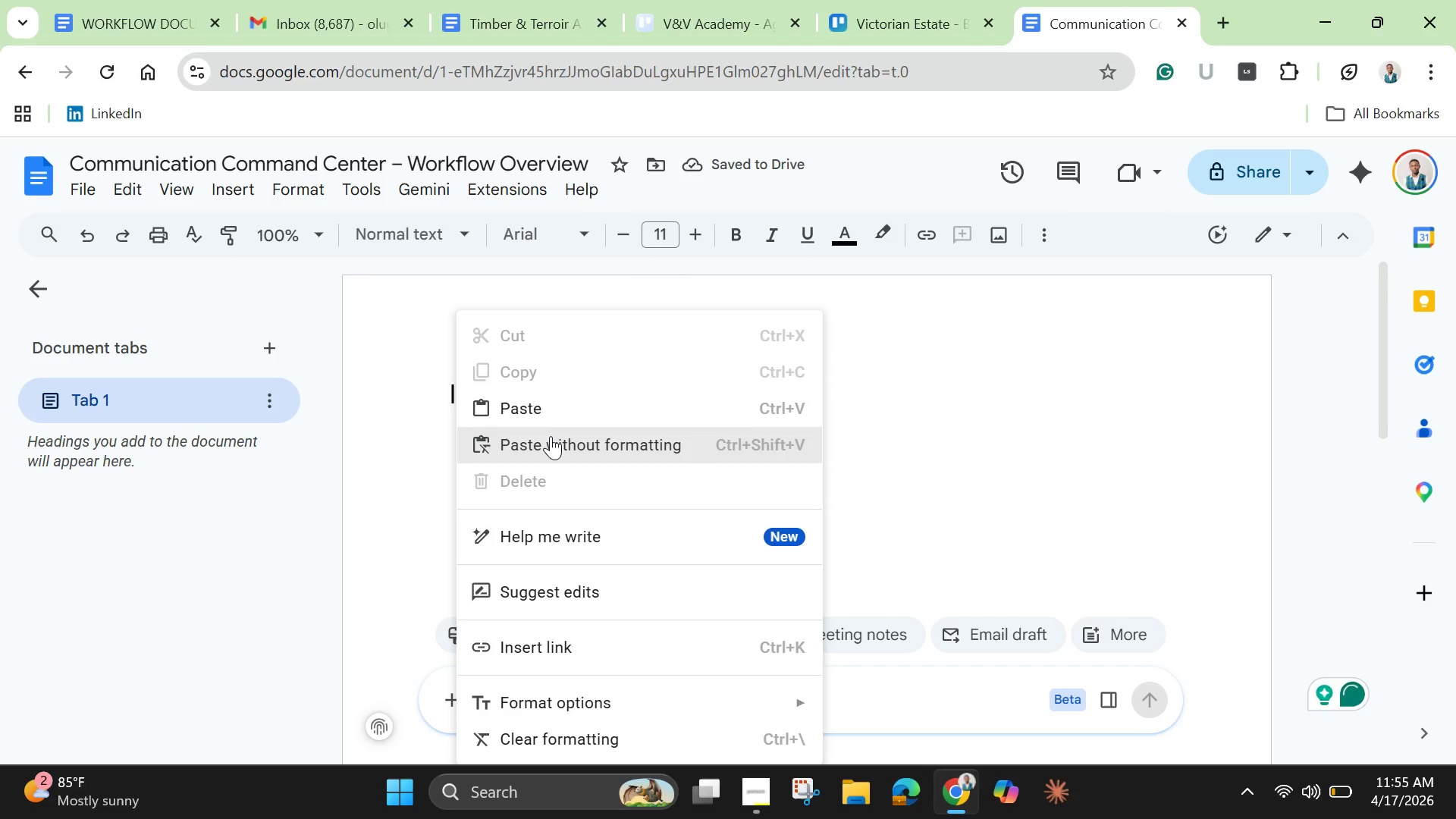 
left_click([551, 436])
 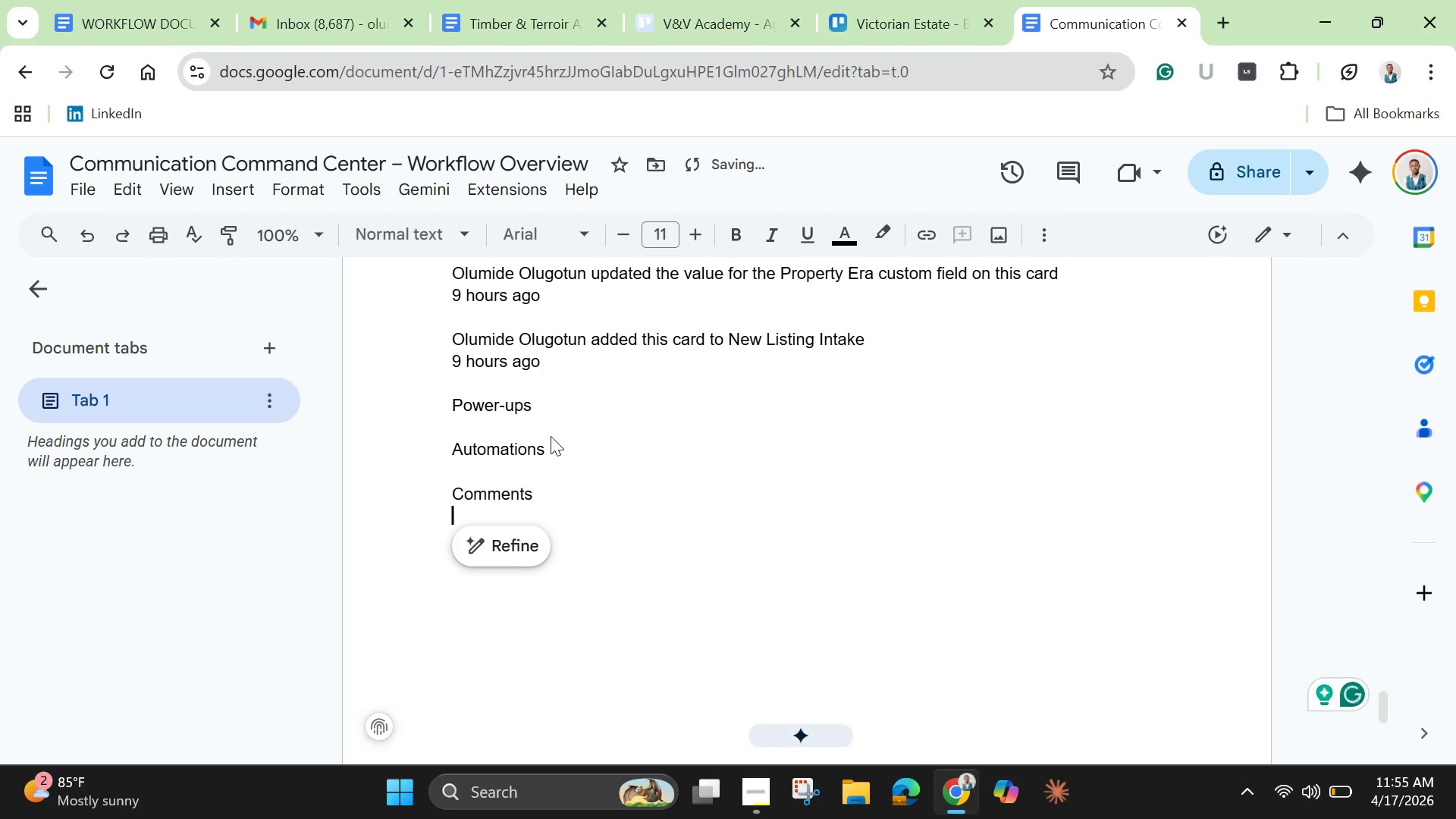 
scroll: coordinate [541, 403], scroll_direction: up, amount: 54.0
 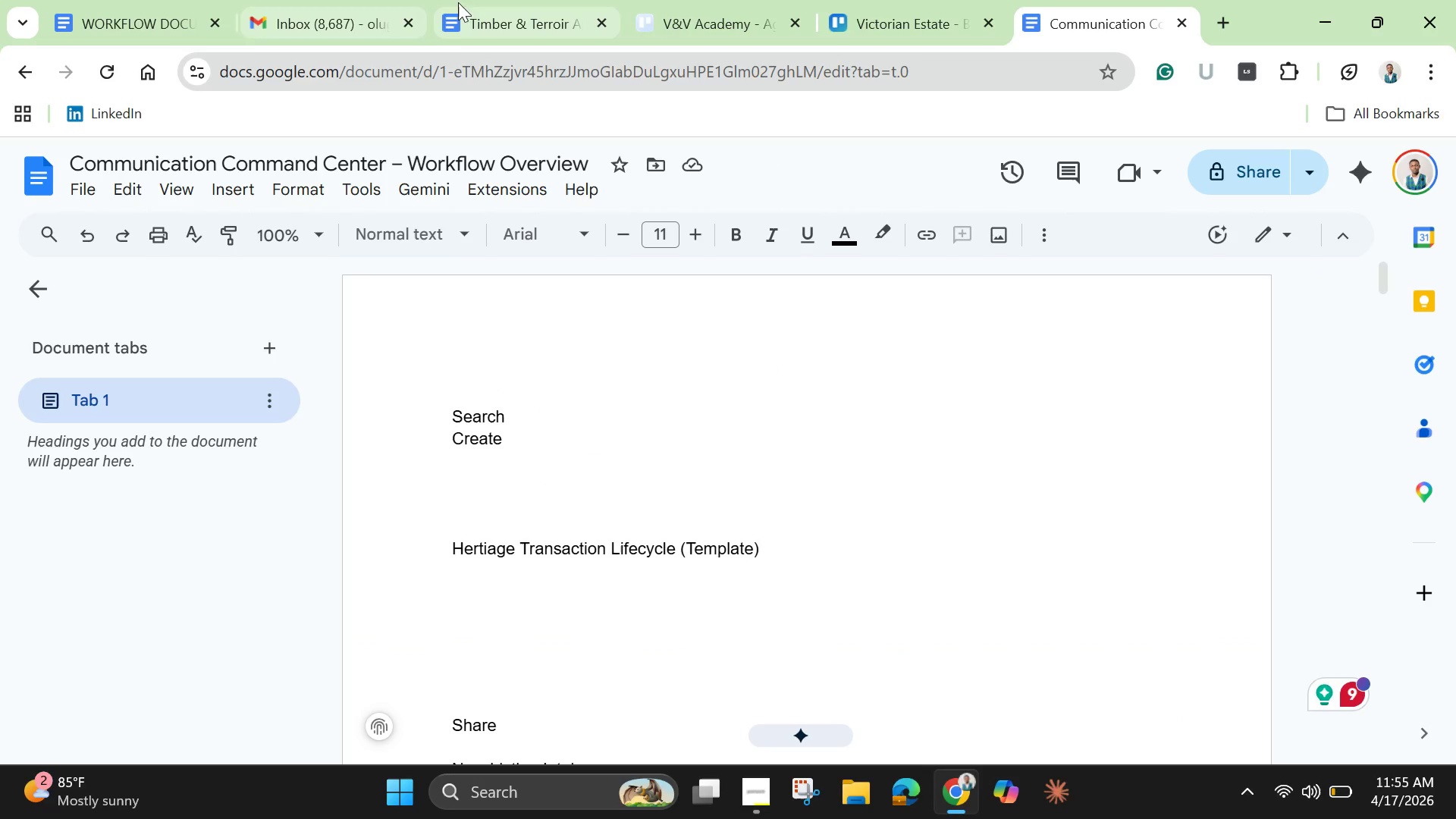 
left_click([512, 16])
 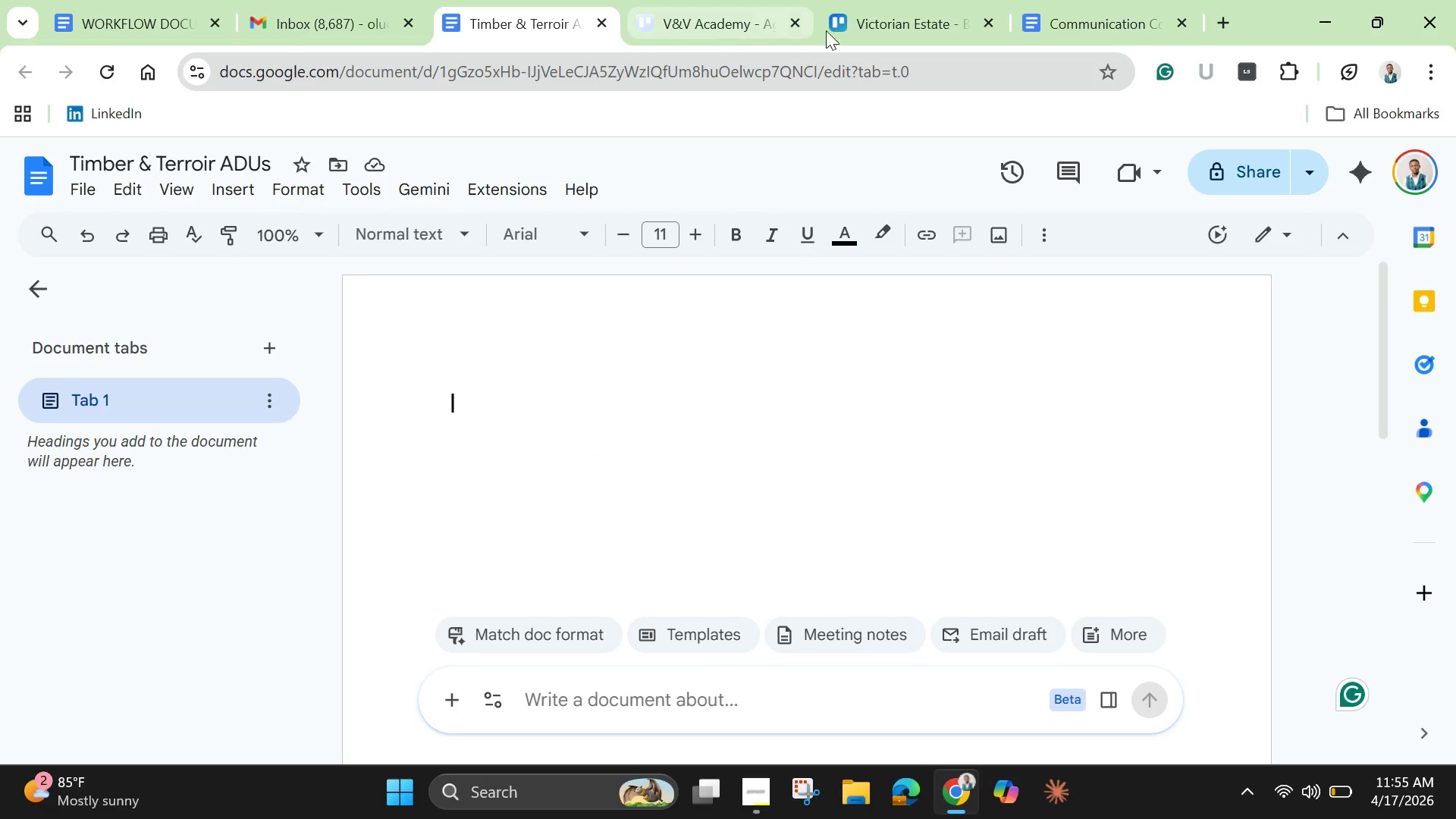 
left_click([888, 12])
 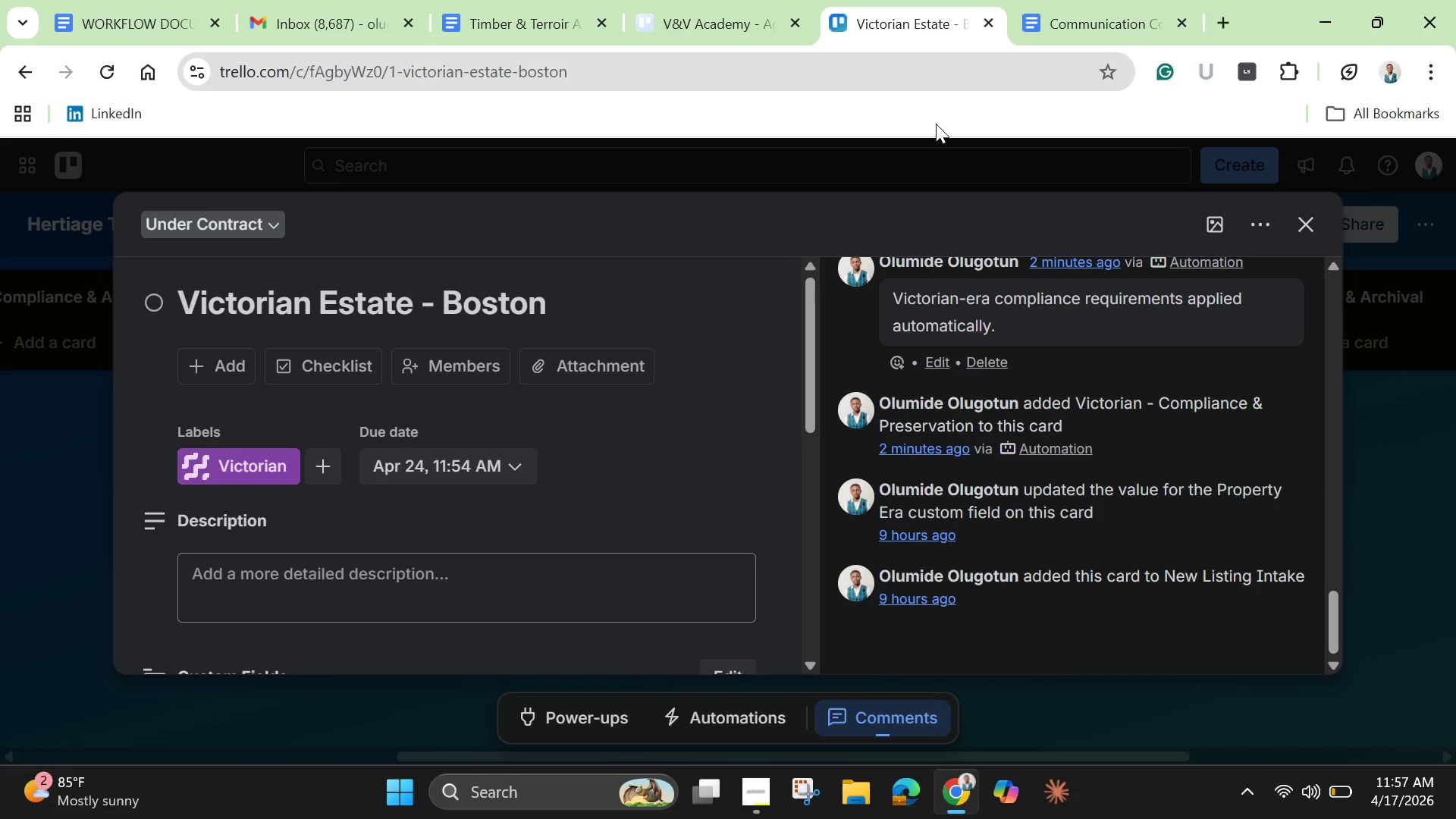 
wait(98.61)
 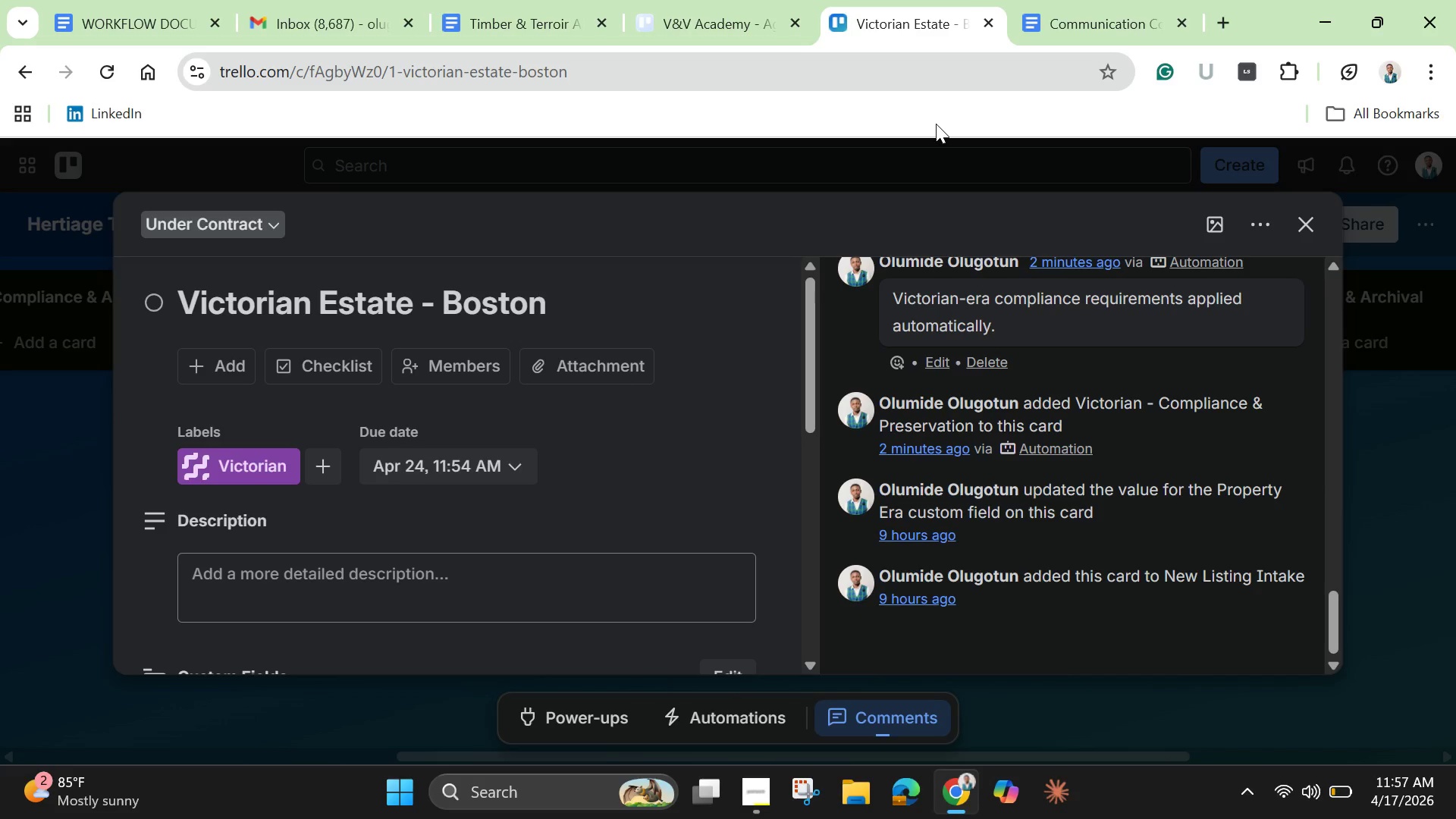 
left_click([753, 783])